 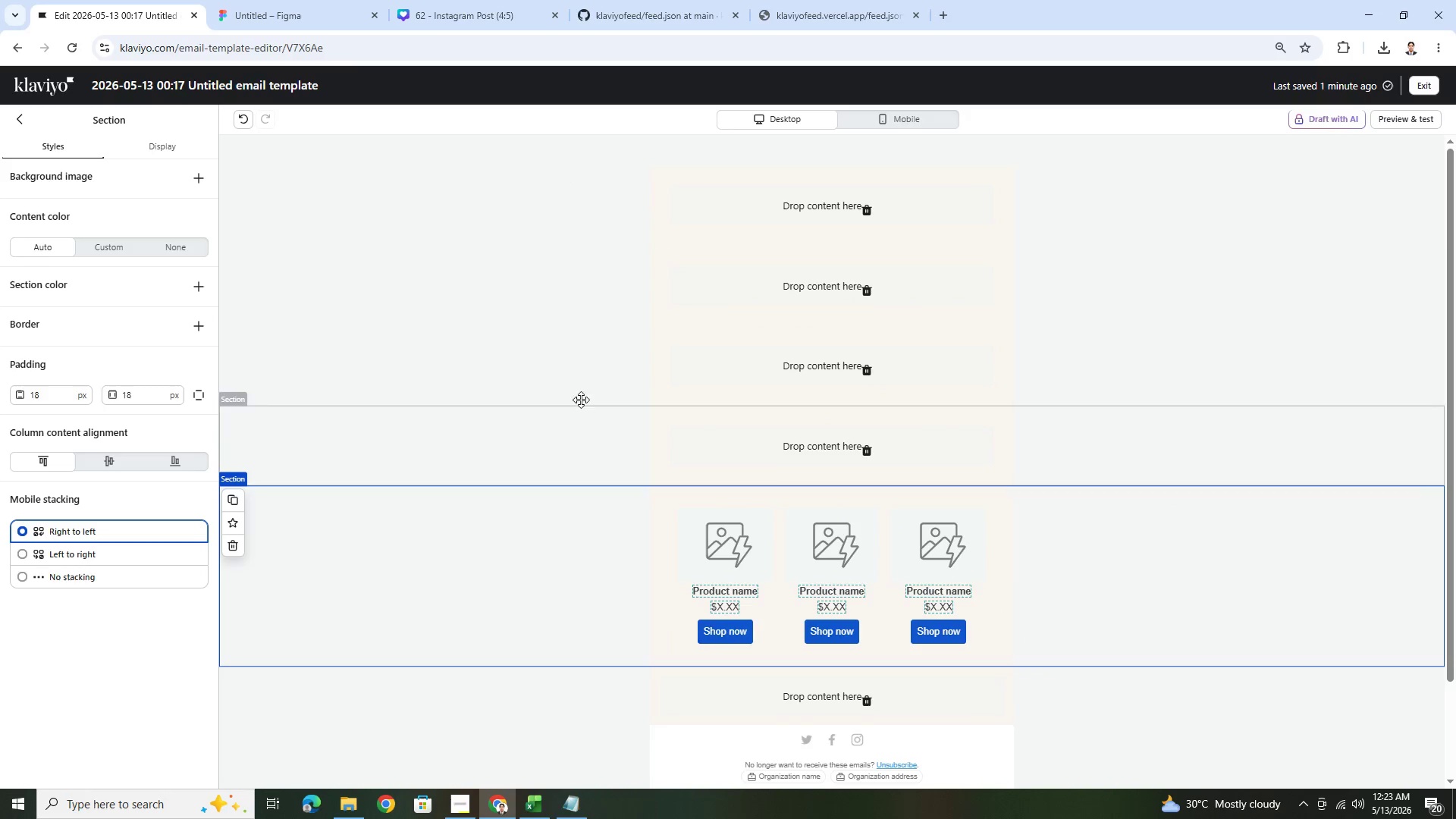 
left_click([711, 536])
 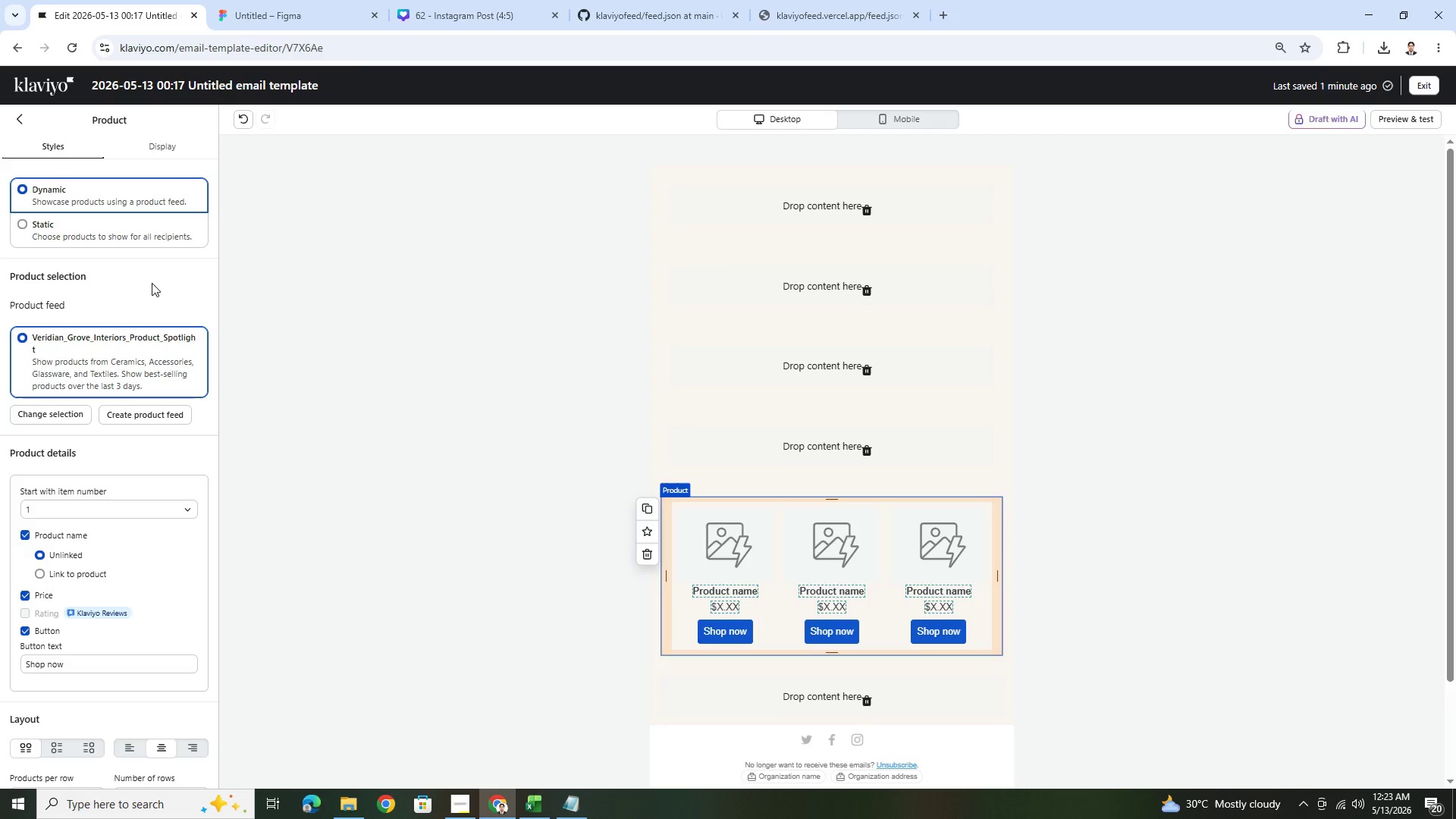 
wait(7.3)
 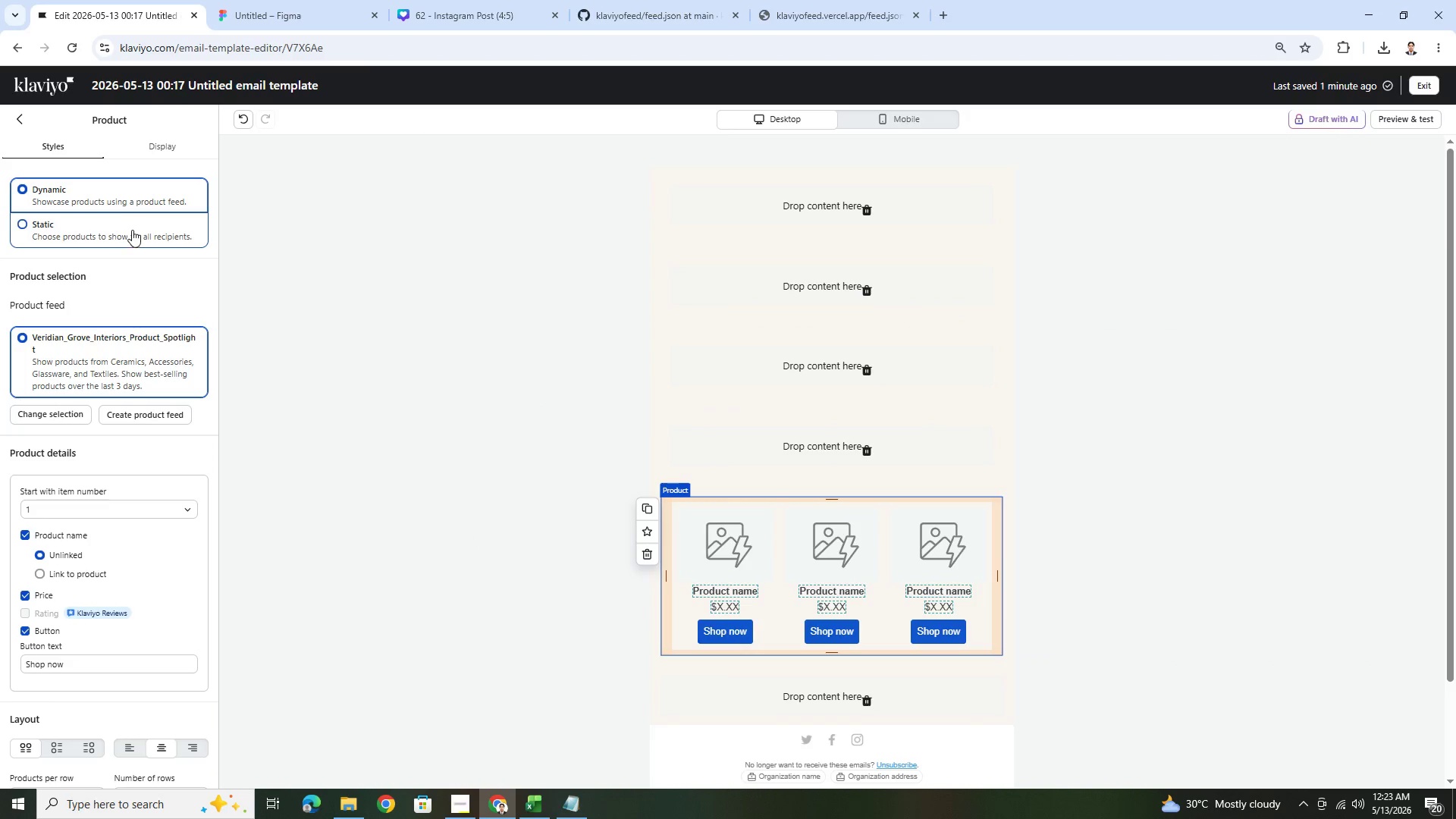 
scroll: coordinate [152, 283], scroll_direction: down, amount: 1.0
 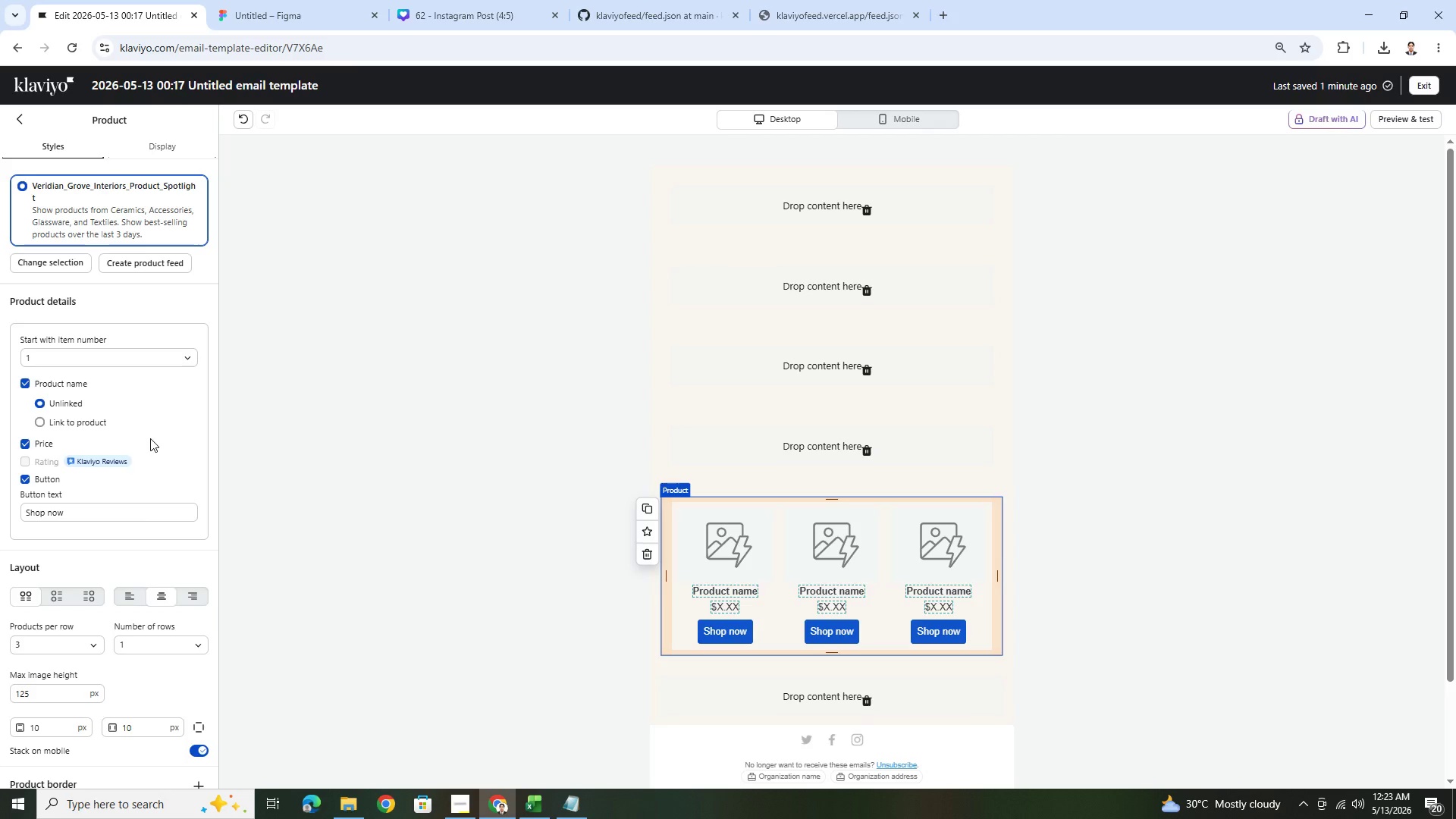 
wait(6.41)
 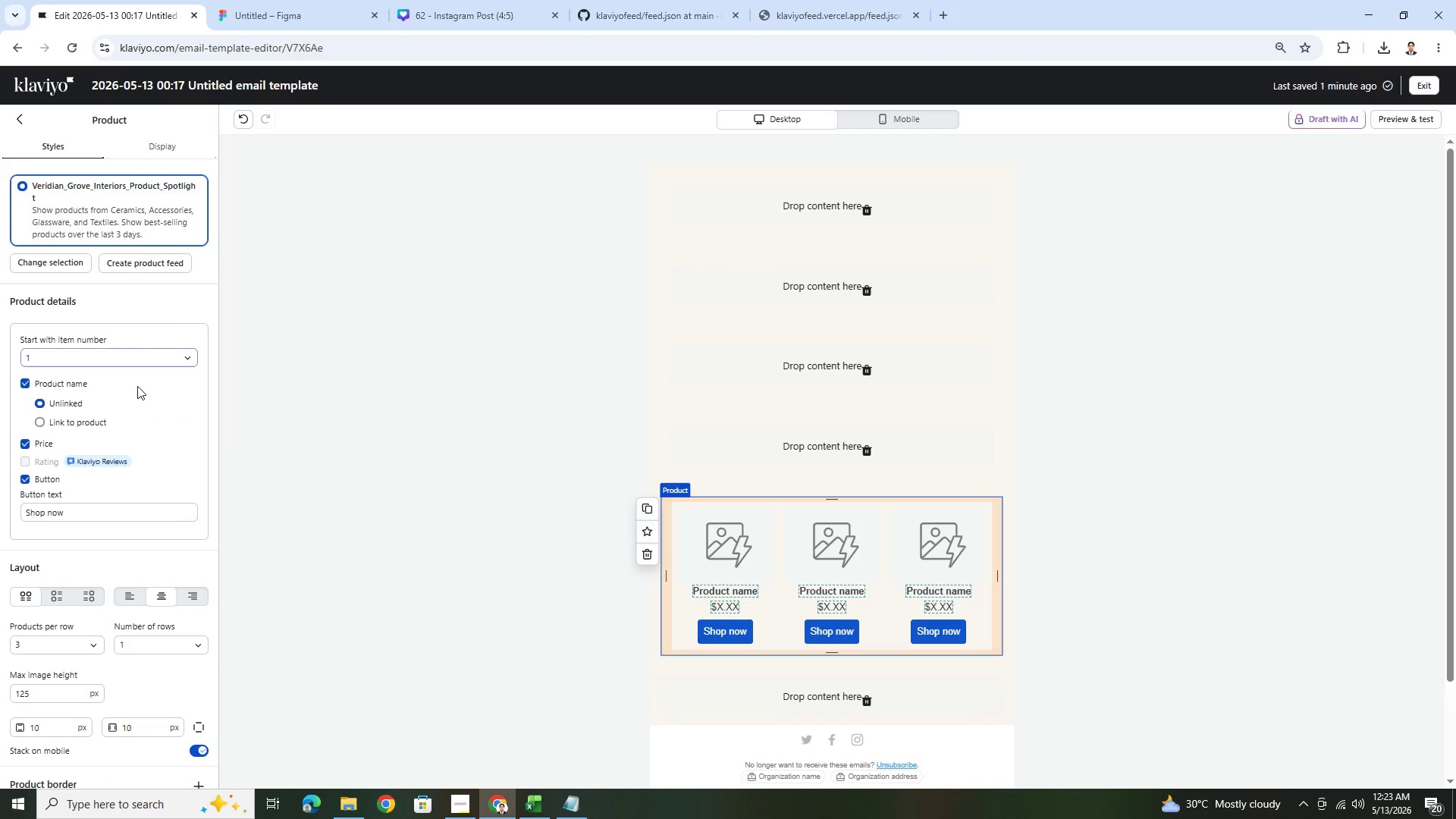 
left_click([135, 148])
 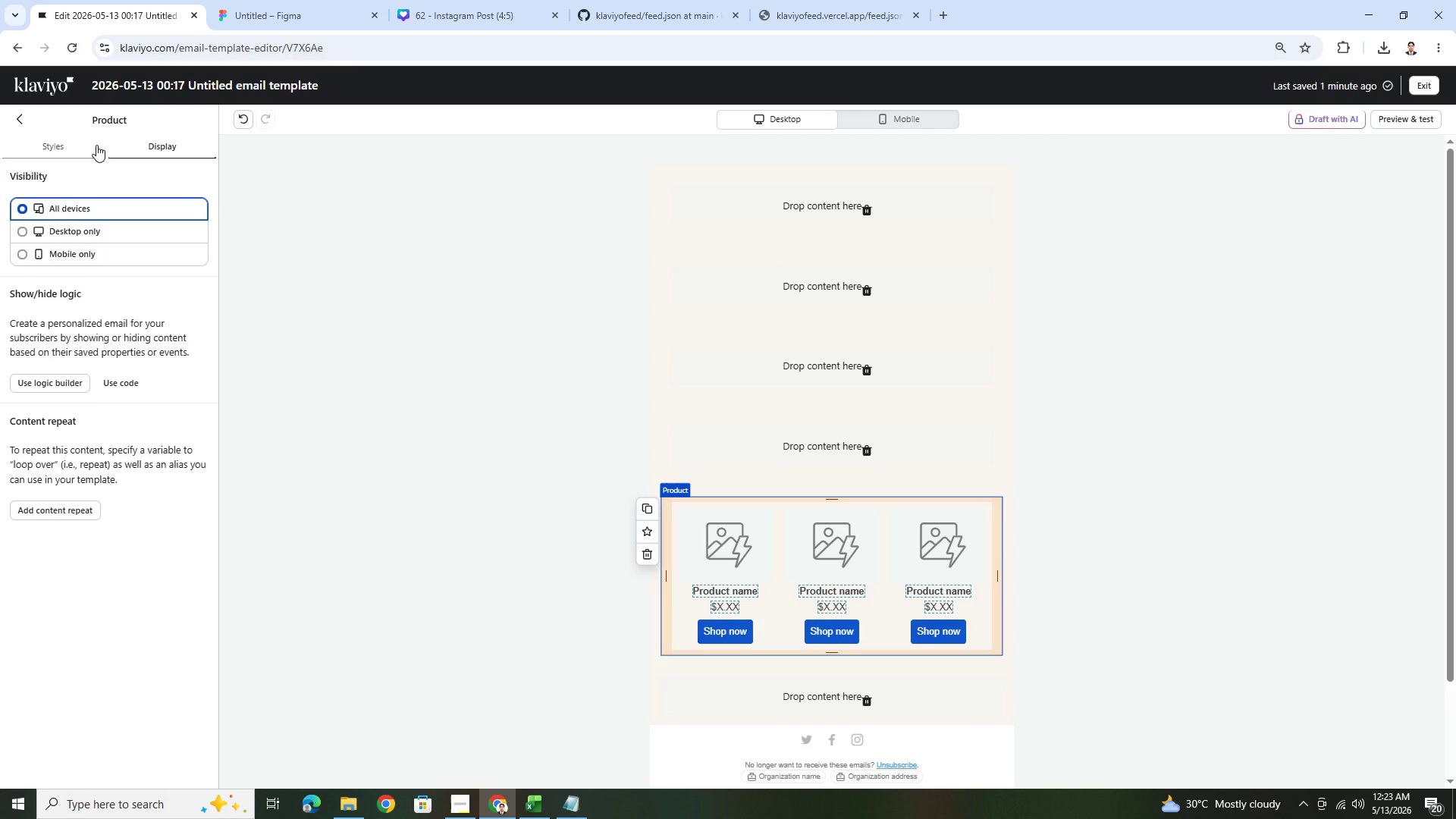 
wait(5.14)
 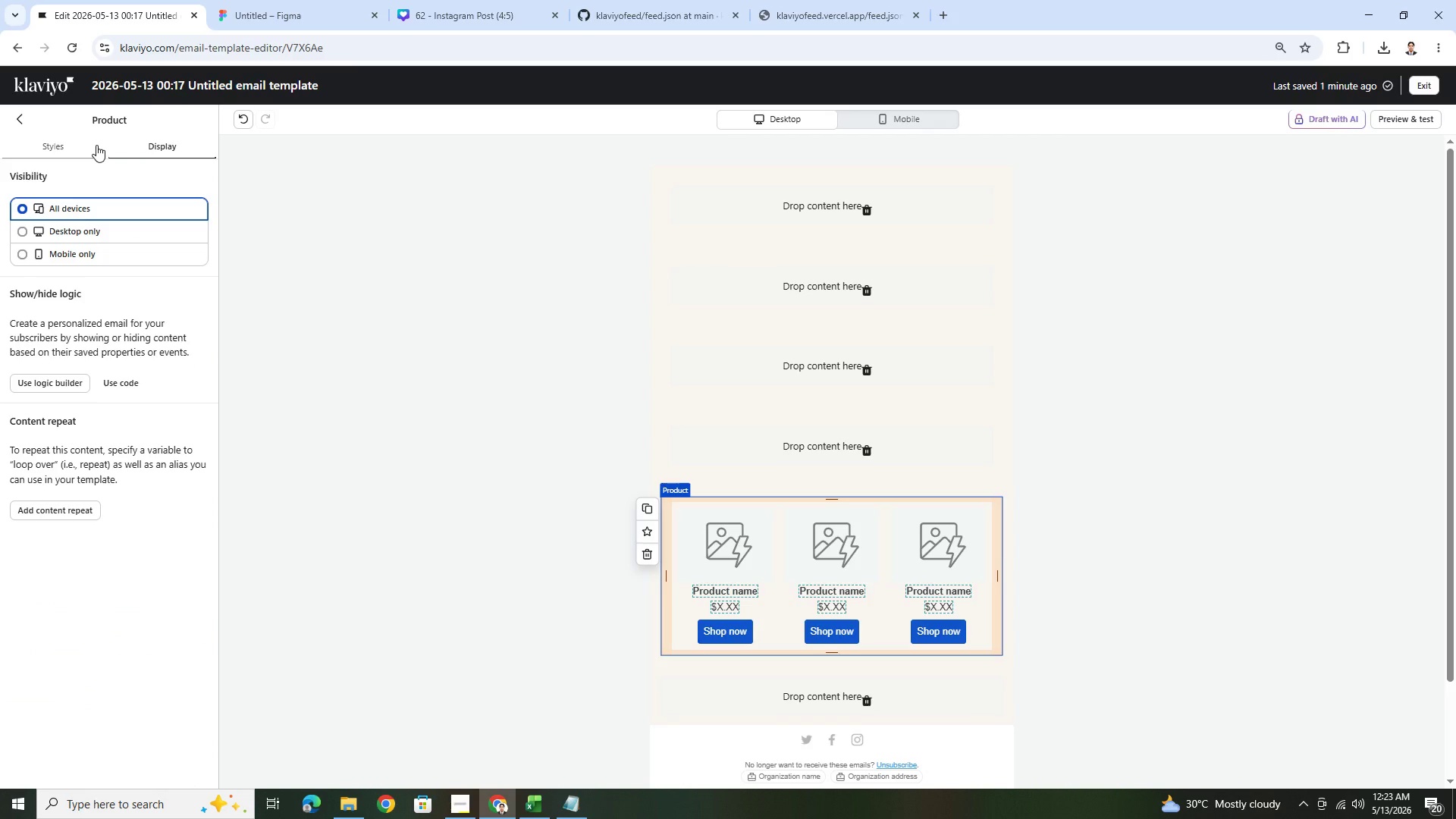 
left_click([69, 148])
 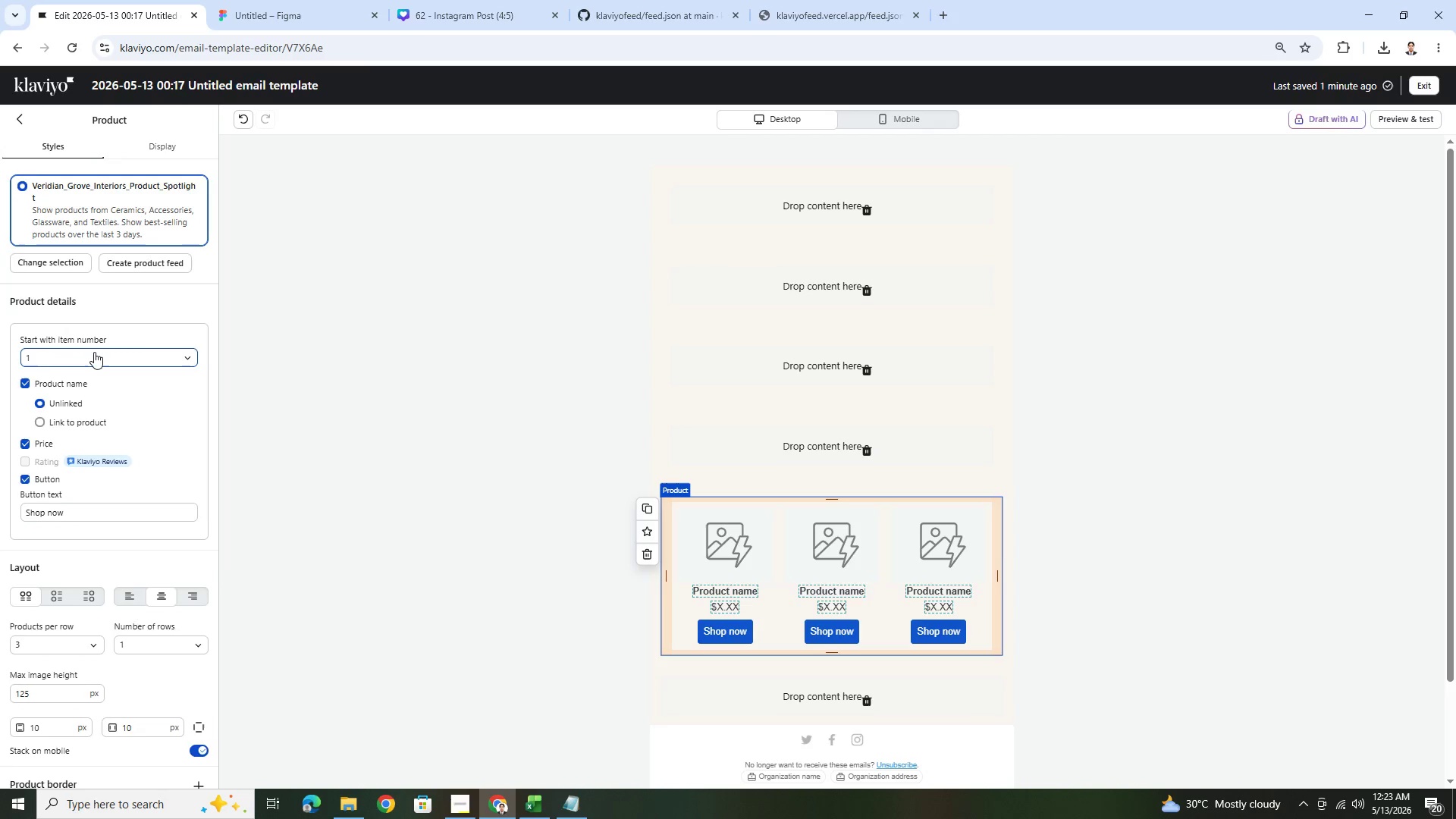 
scroll: coordinate [114, 511], scroll_direction: down, amount: 4.0
 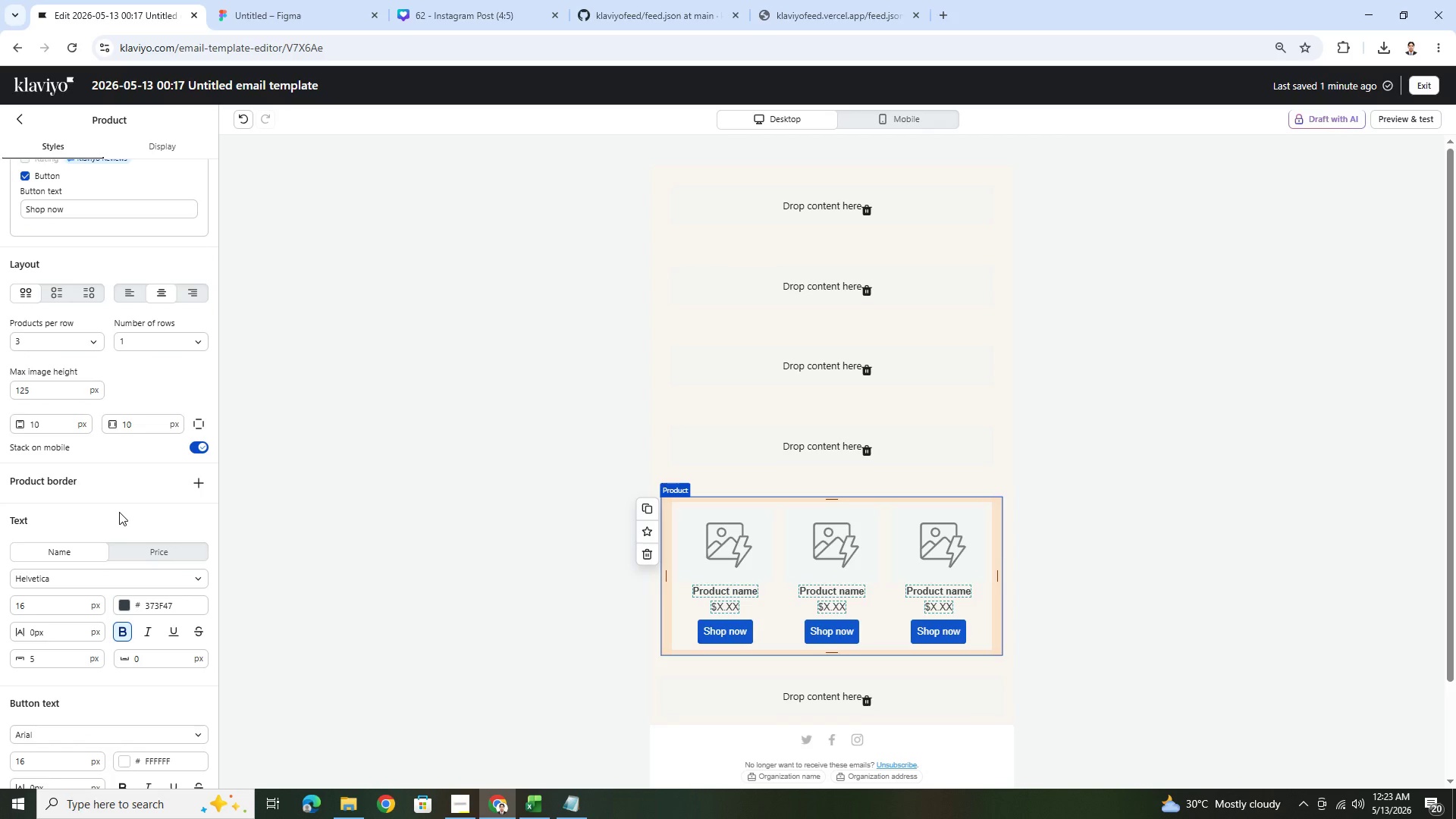 
wait(6.27)
 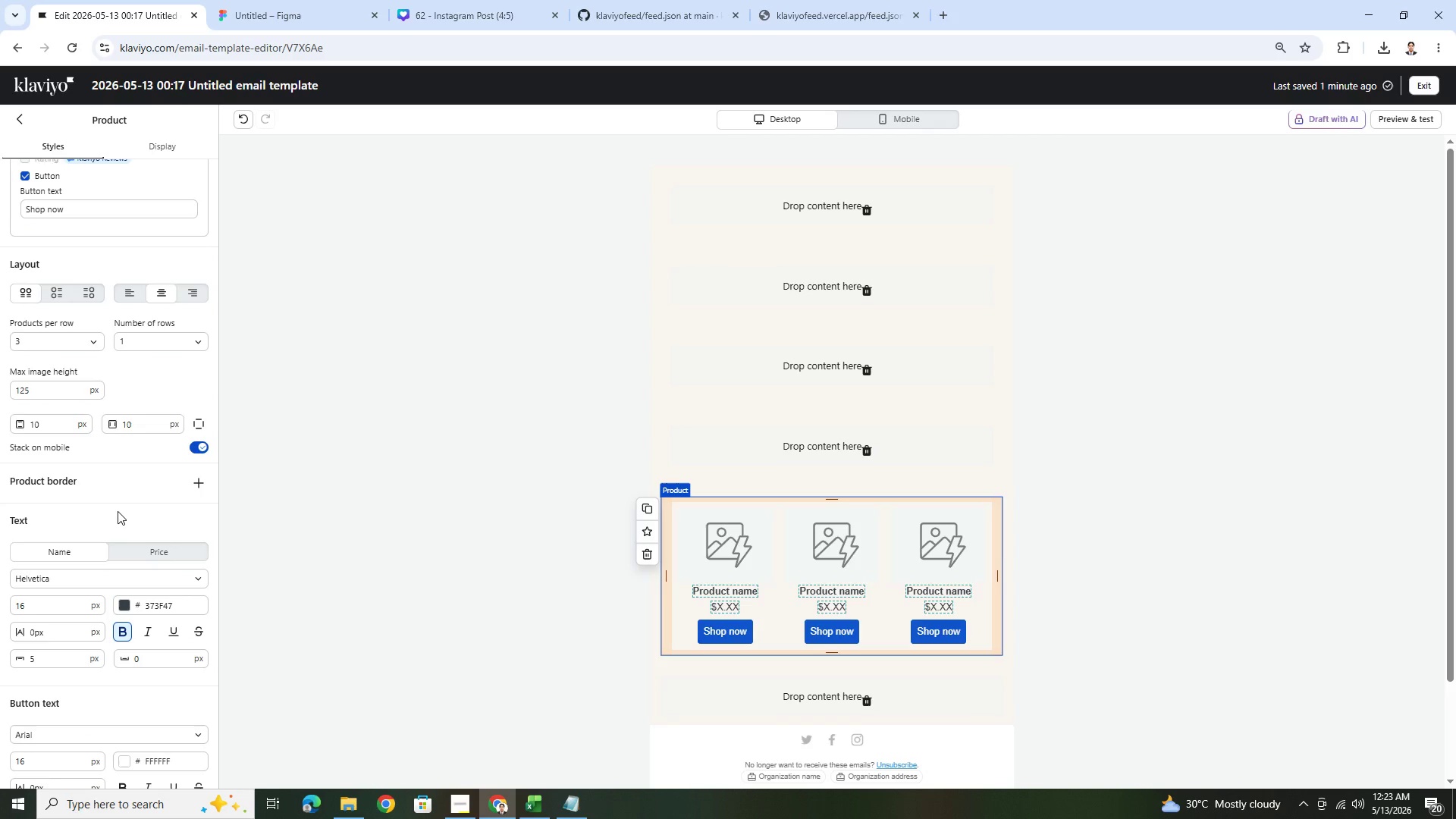 
scroll: coordinate [119, 512], scroll_direction: down, amount: 1.0
 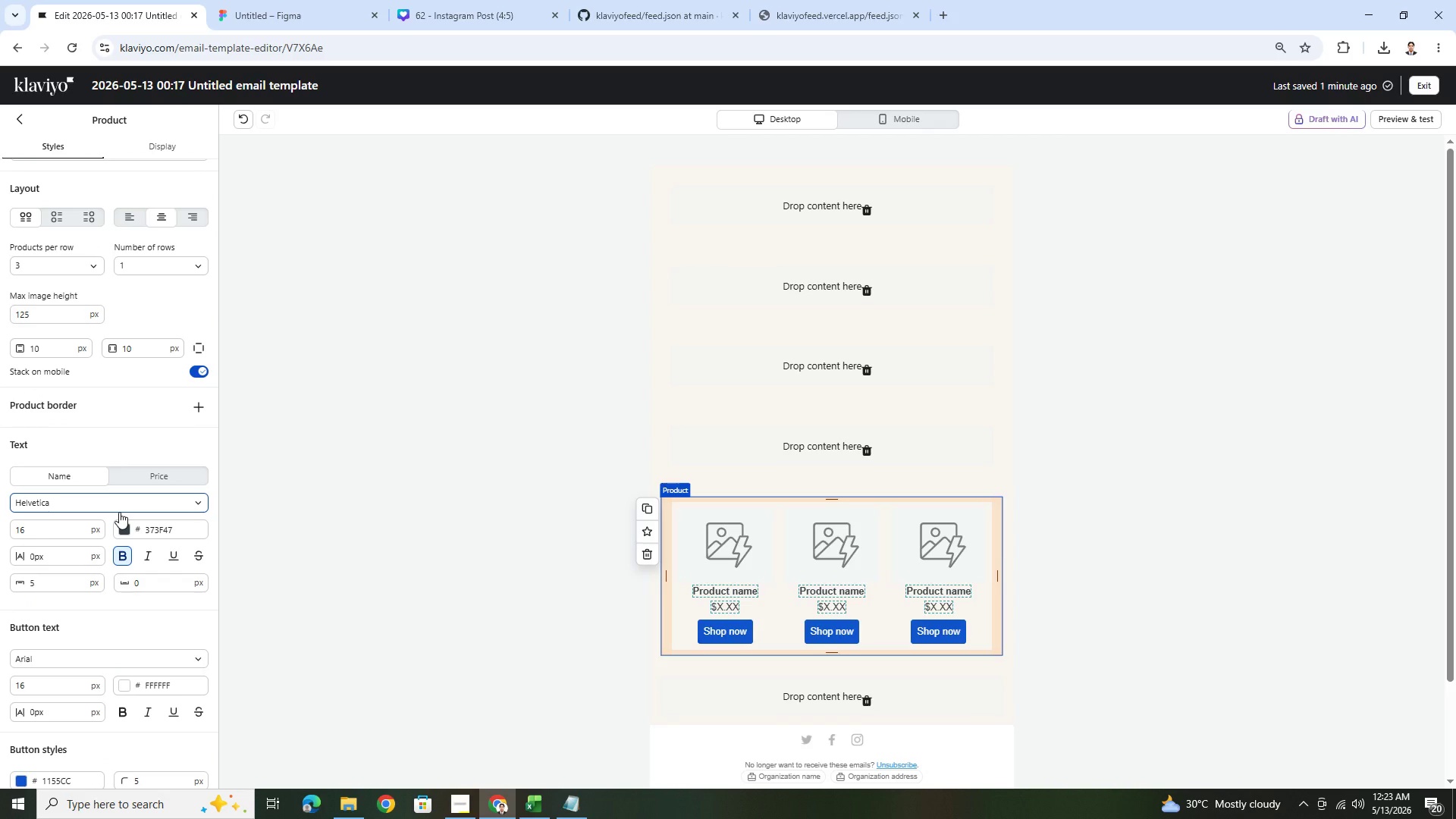 
wait(7.78)
 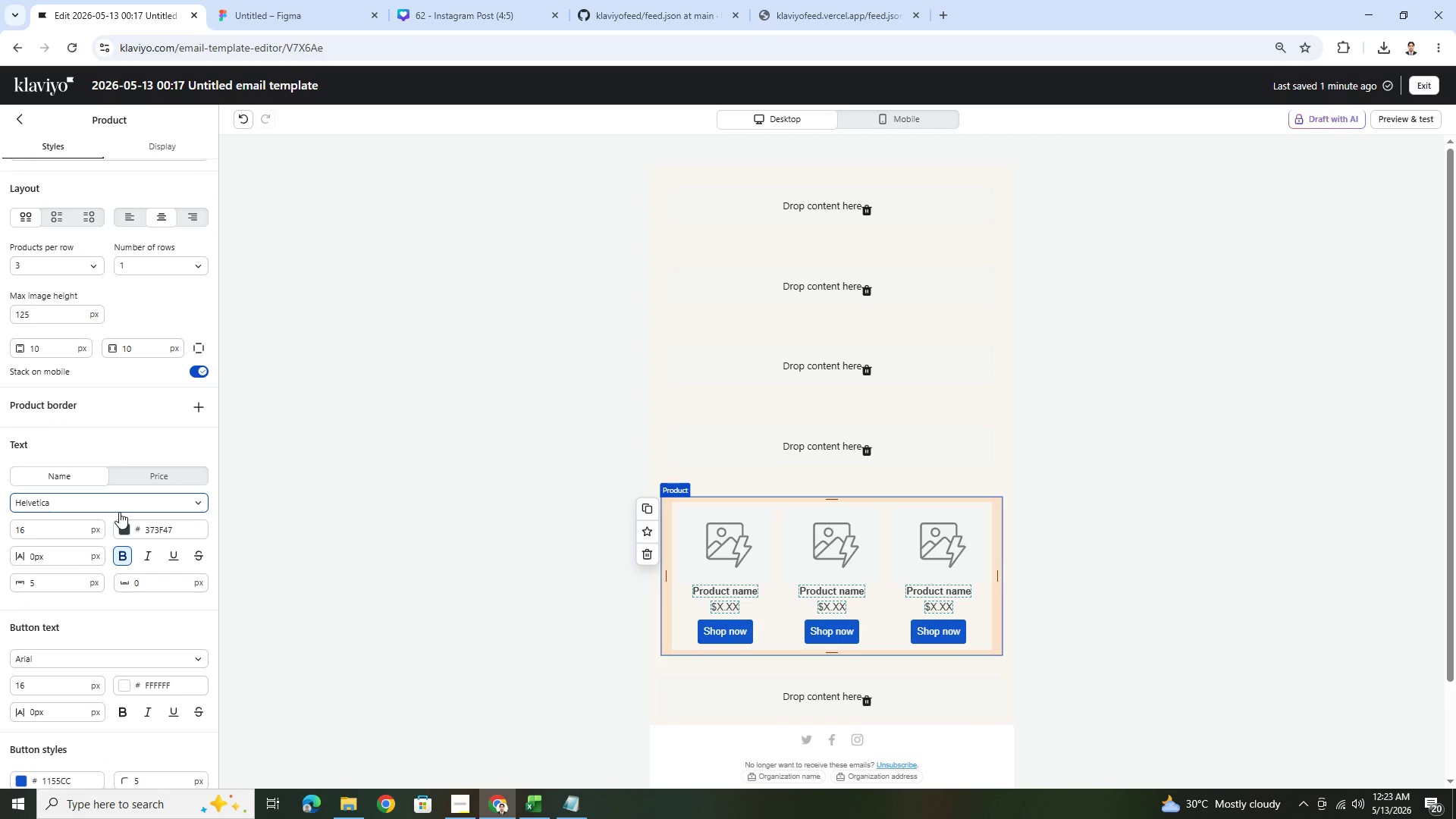 
scroll: coordinate [140, 485], scroll_direction: down, amount: 2.0
 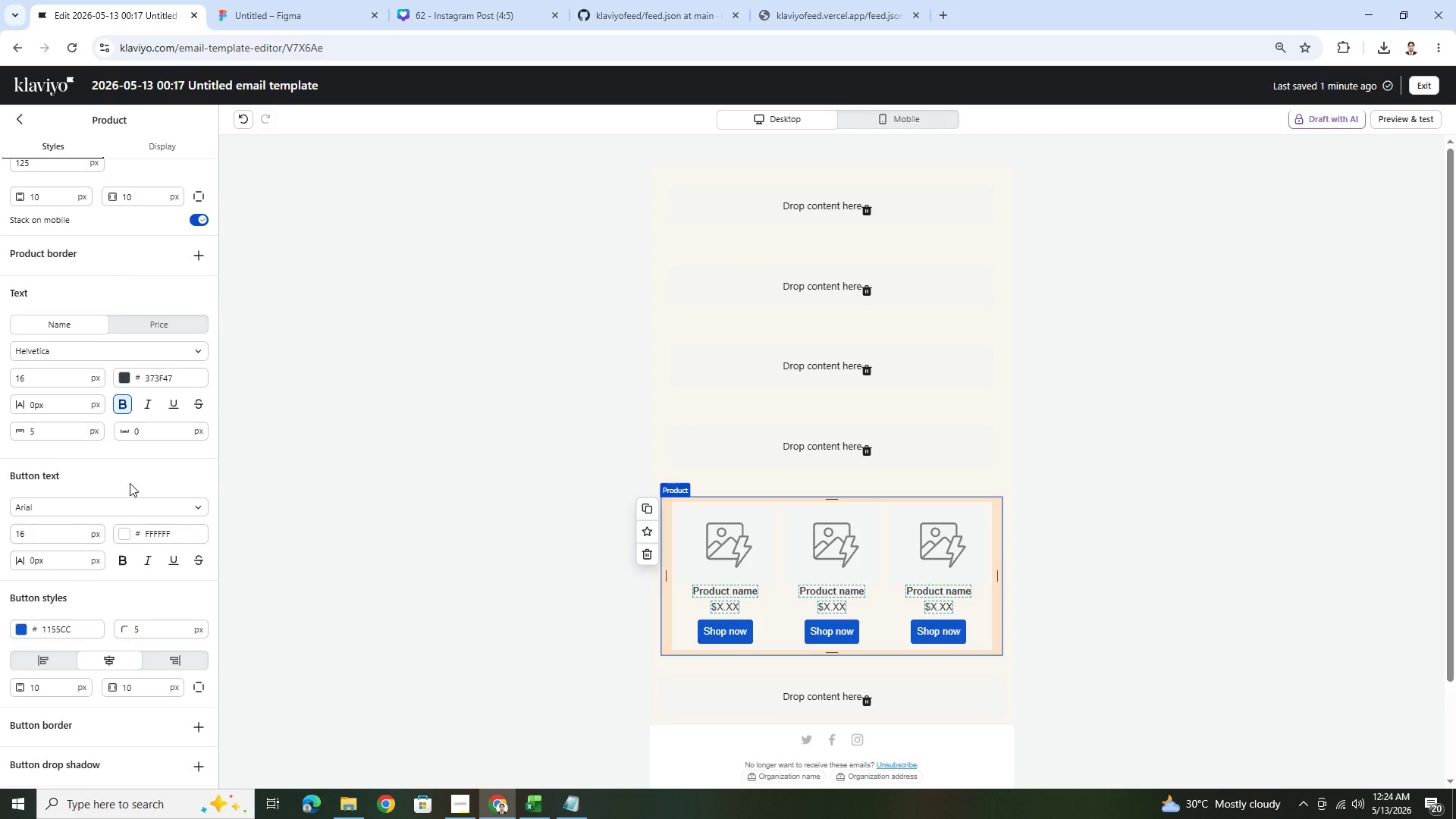 
wait(15.94)
 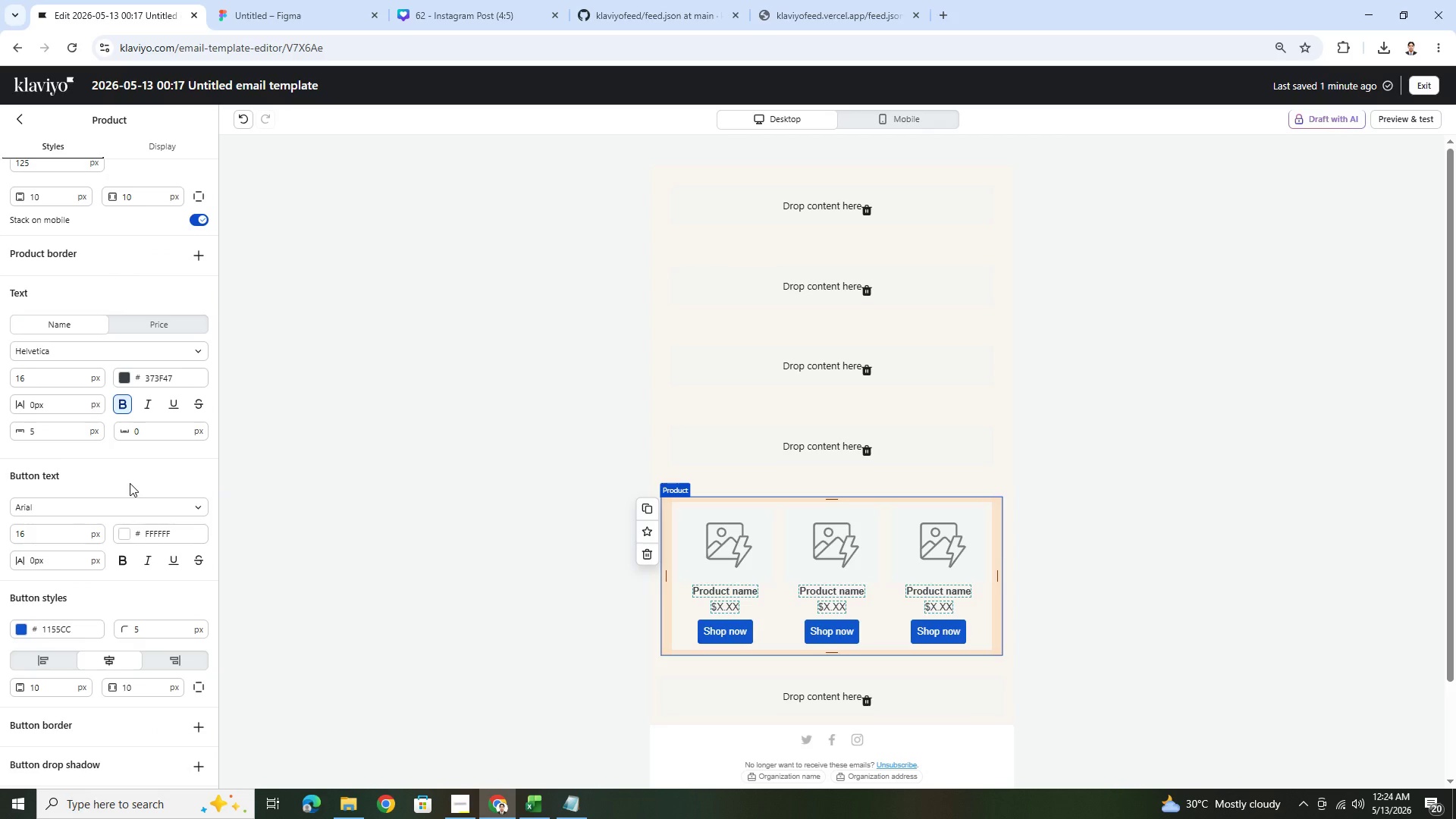 
left_click([456, 798])